 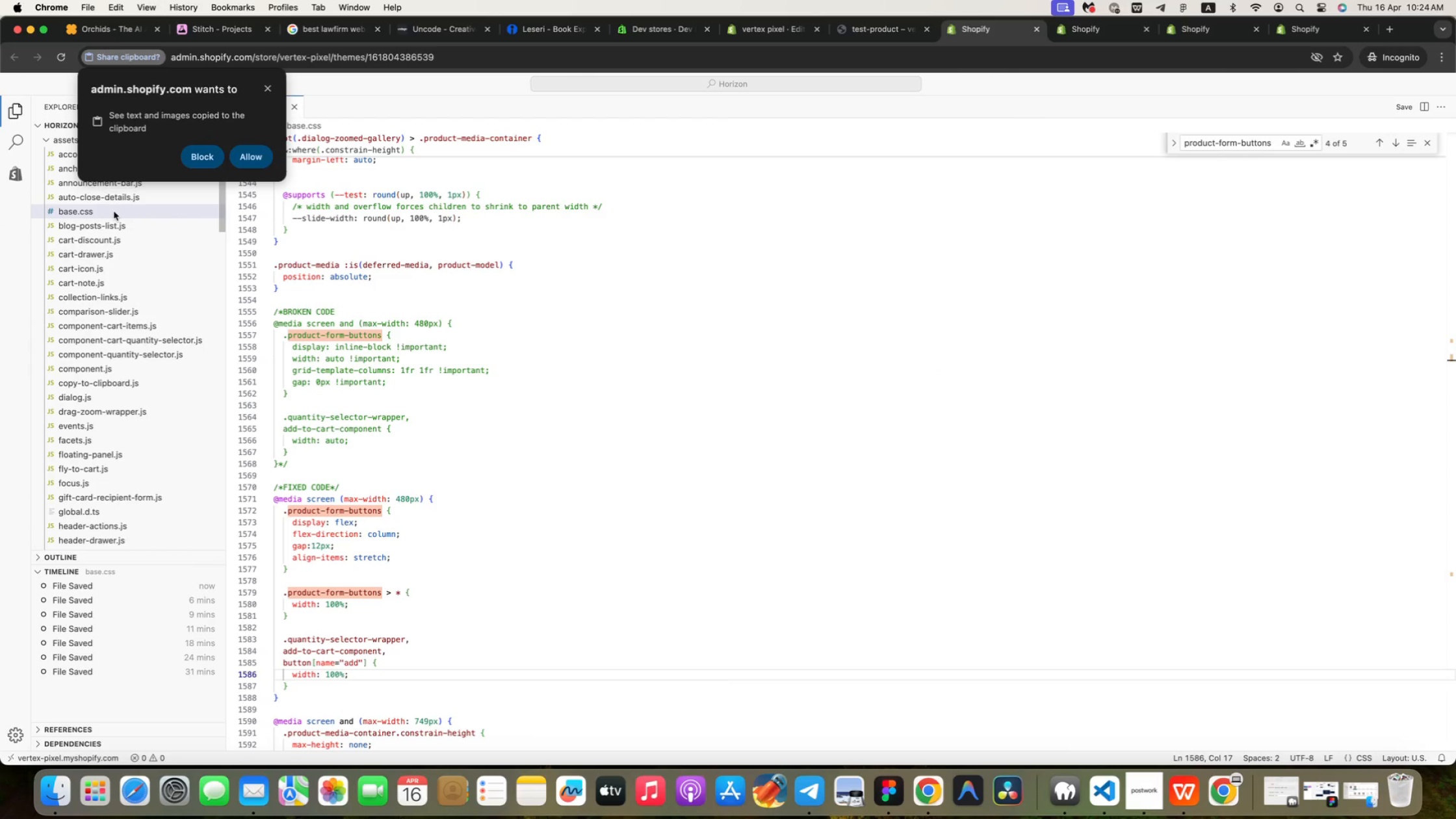 
left_click([268, 89])
 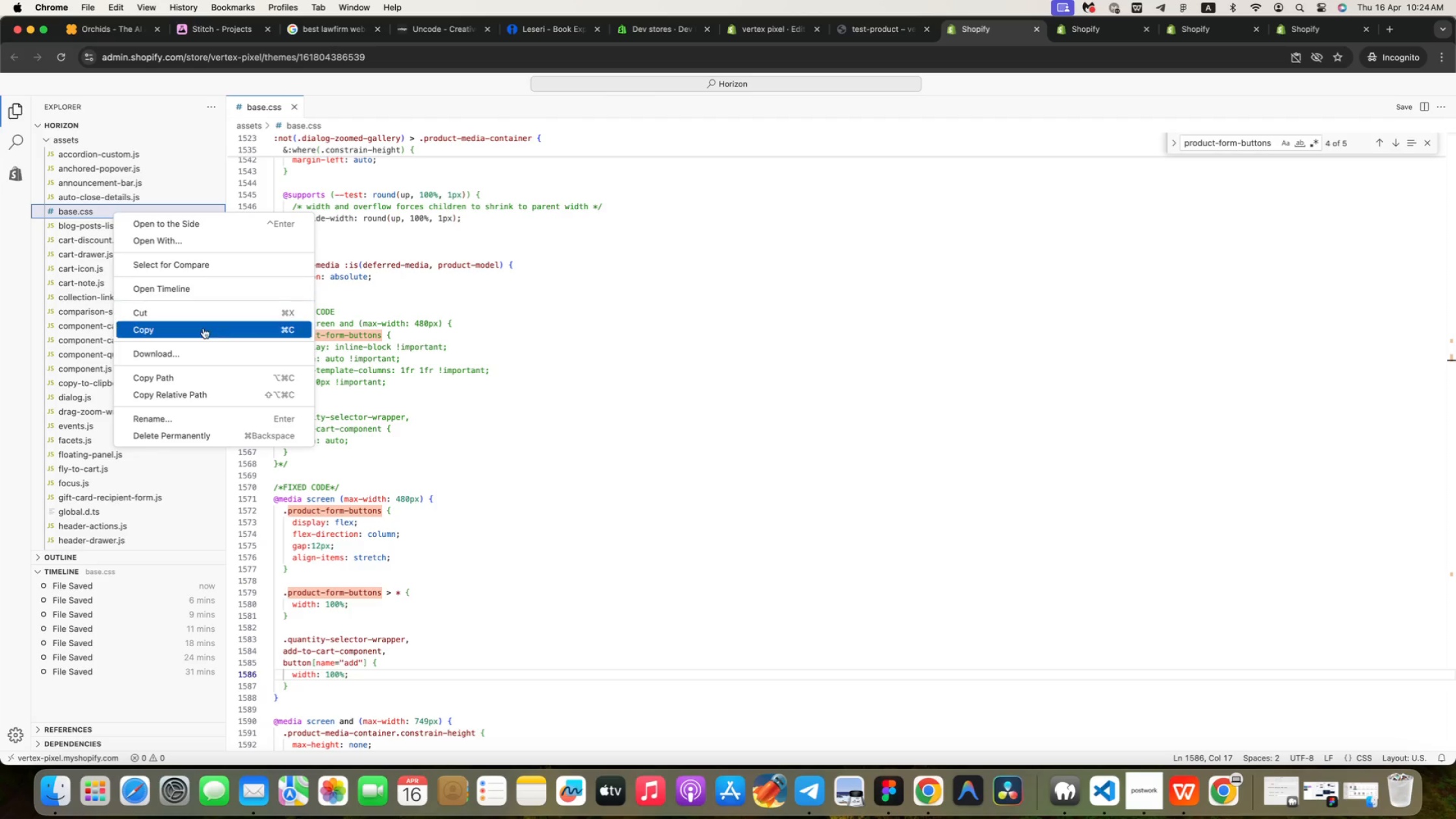 
left_click([208, 350])
 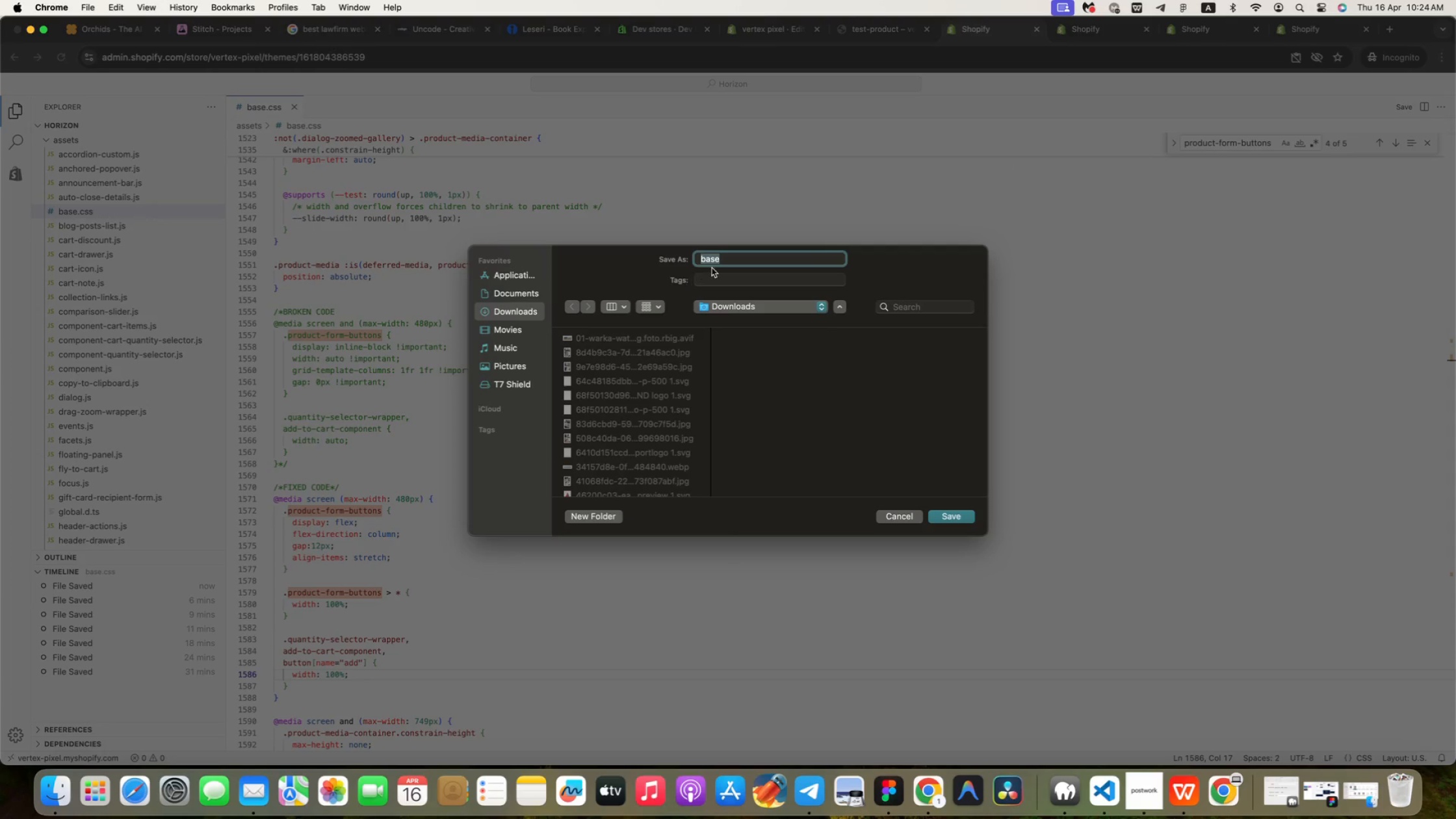 
wait(5.75)
 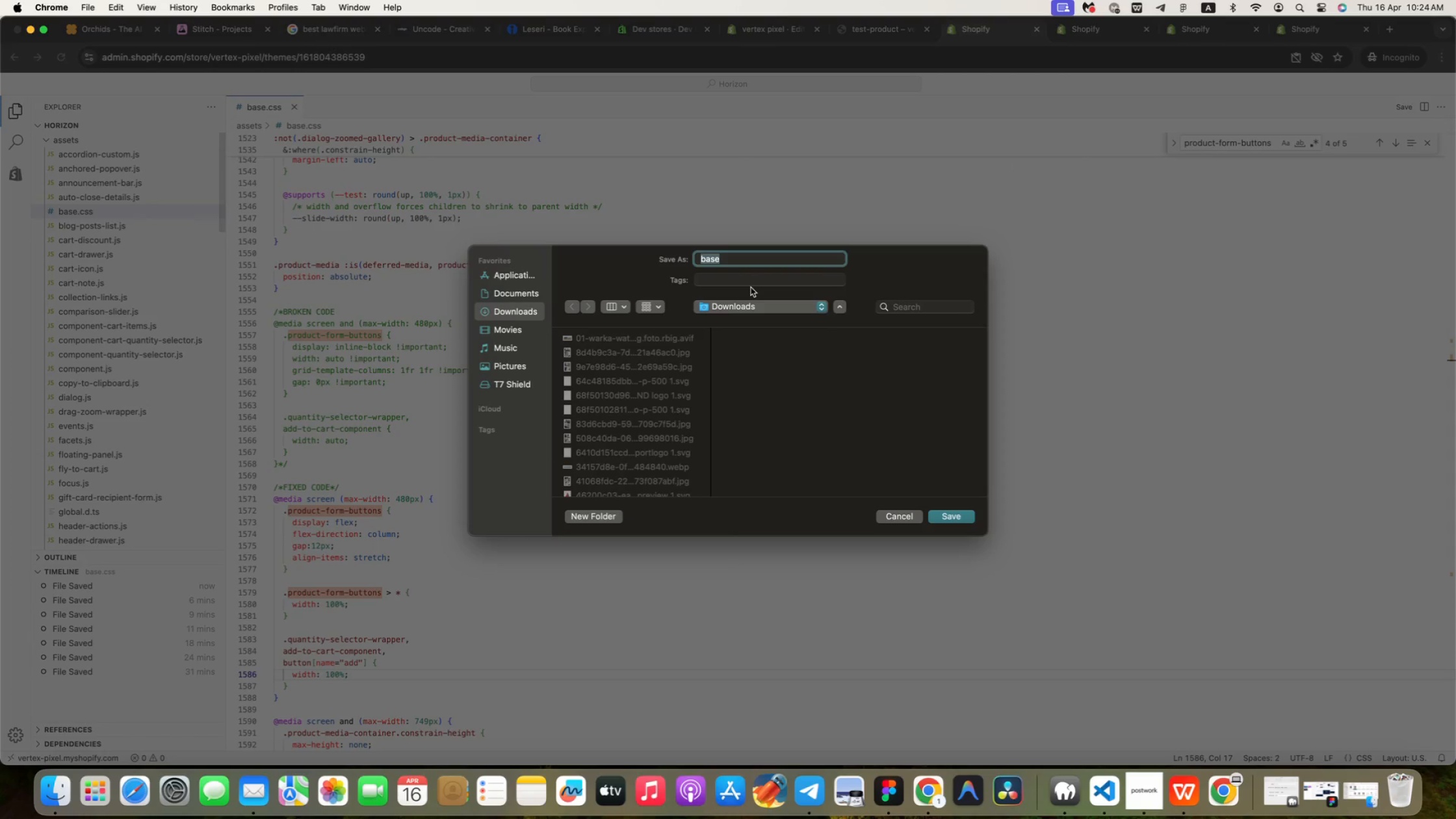 
double_click([746, 261])
 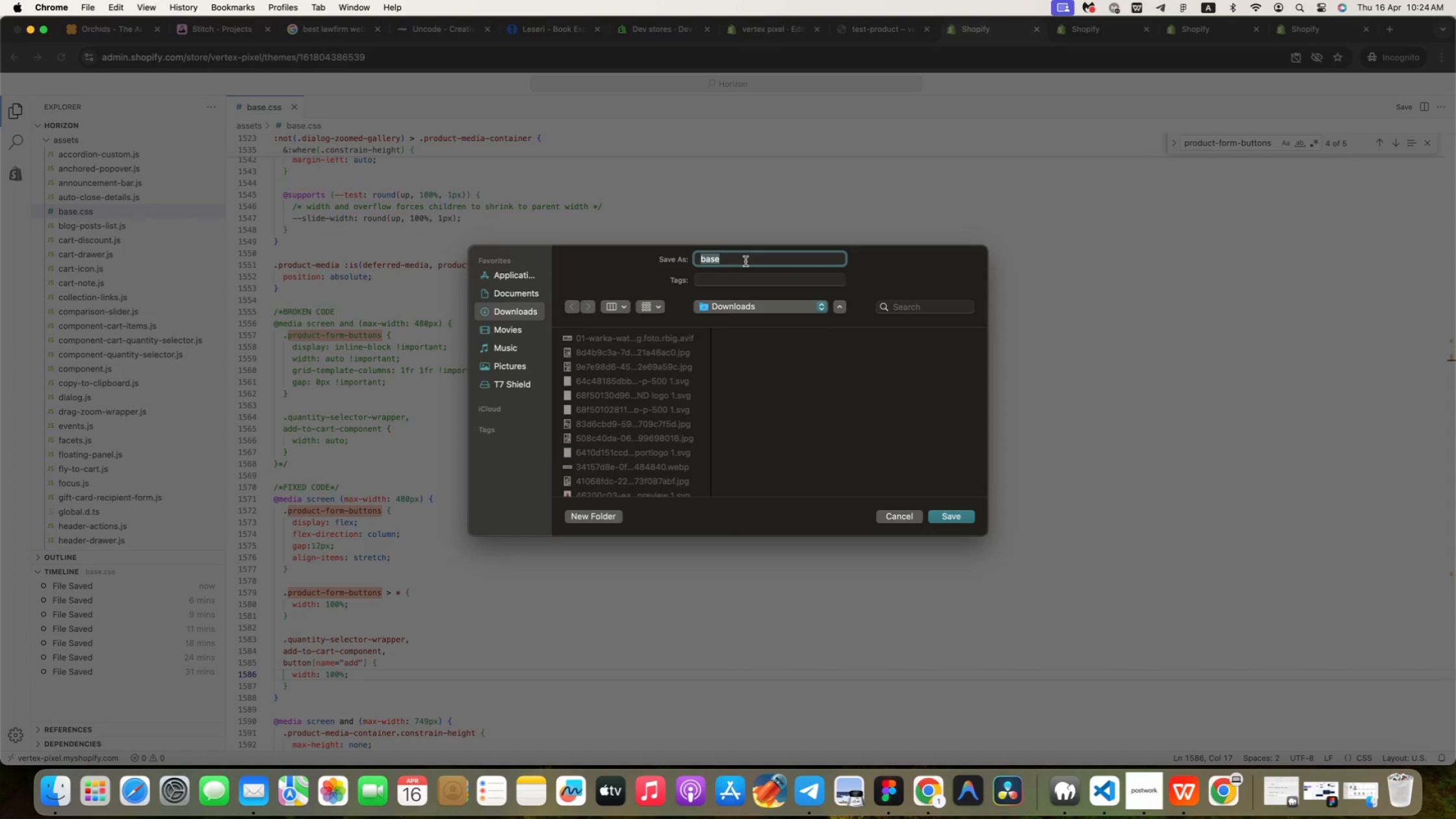 
triple_click([746, 261])
 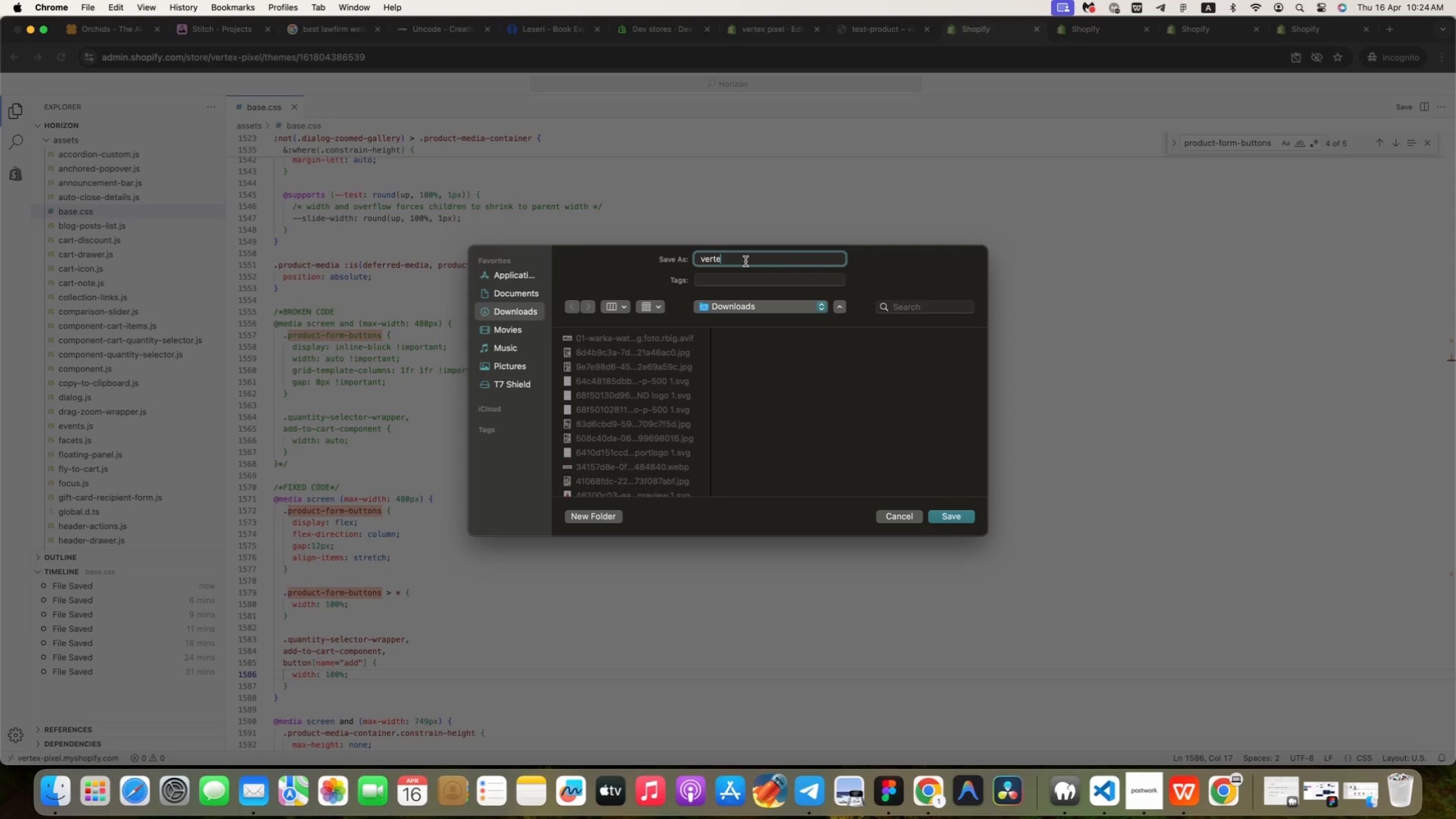 
type(vertex-)
 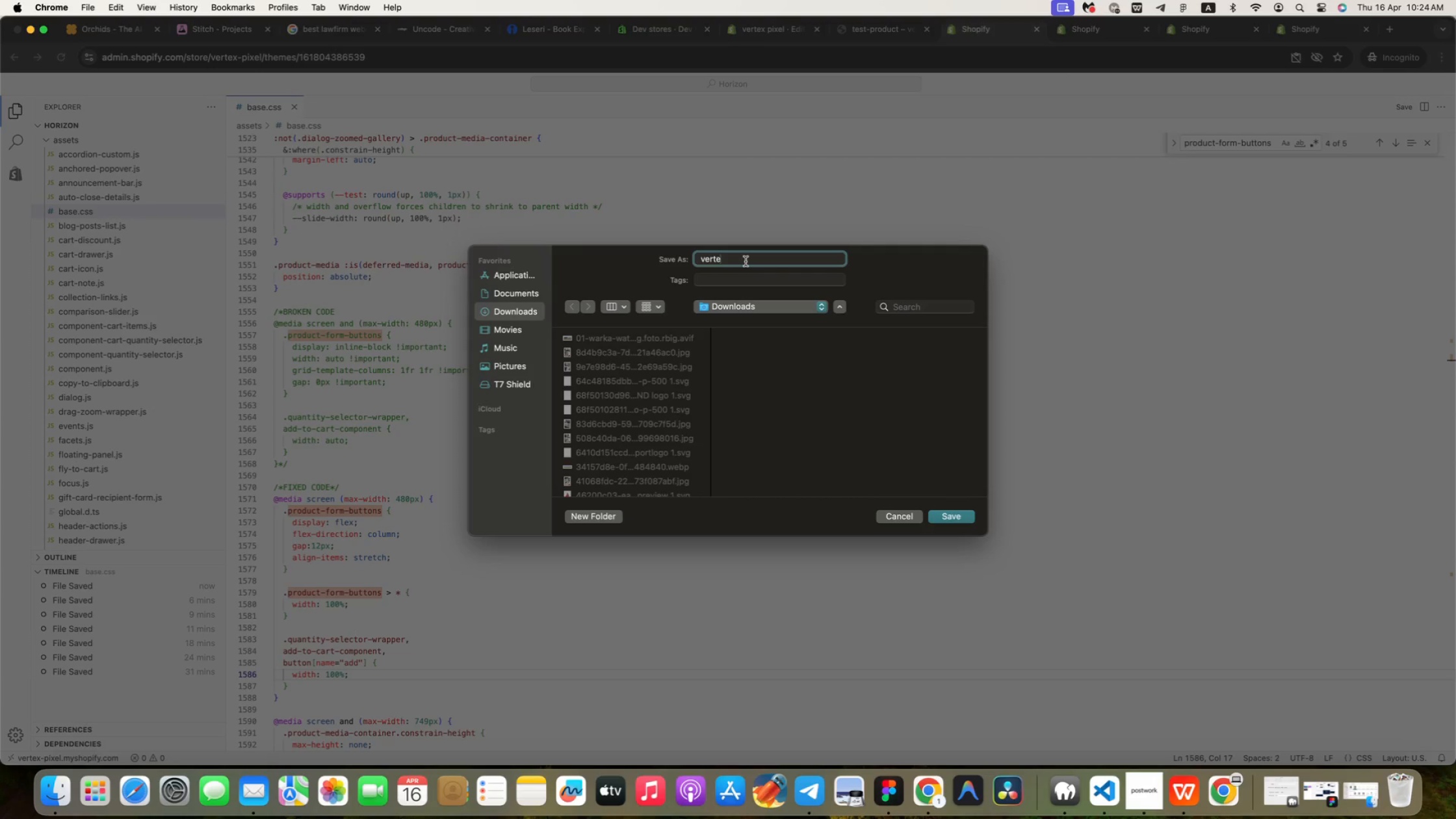 
key(Meta+Tab)